 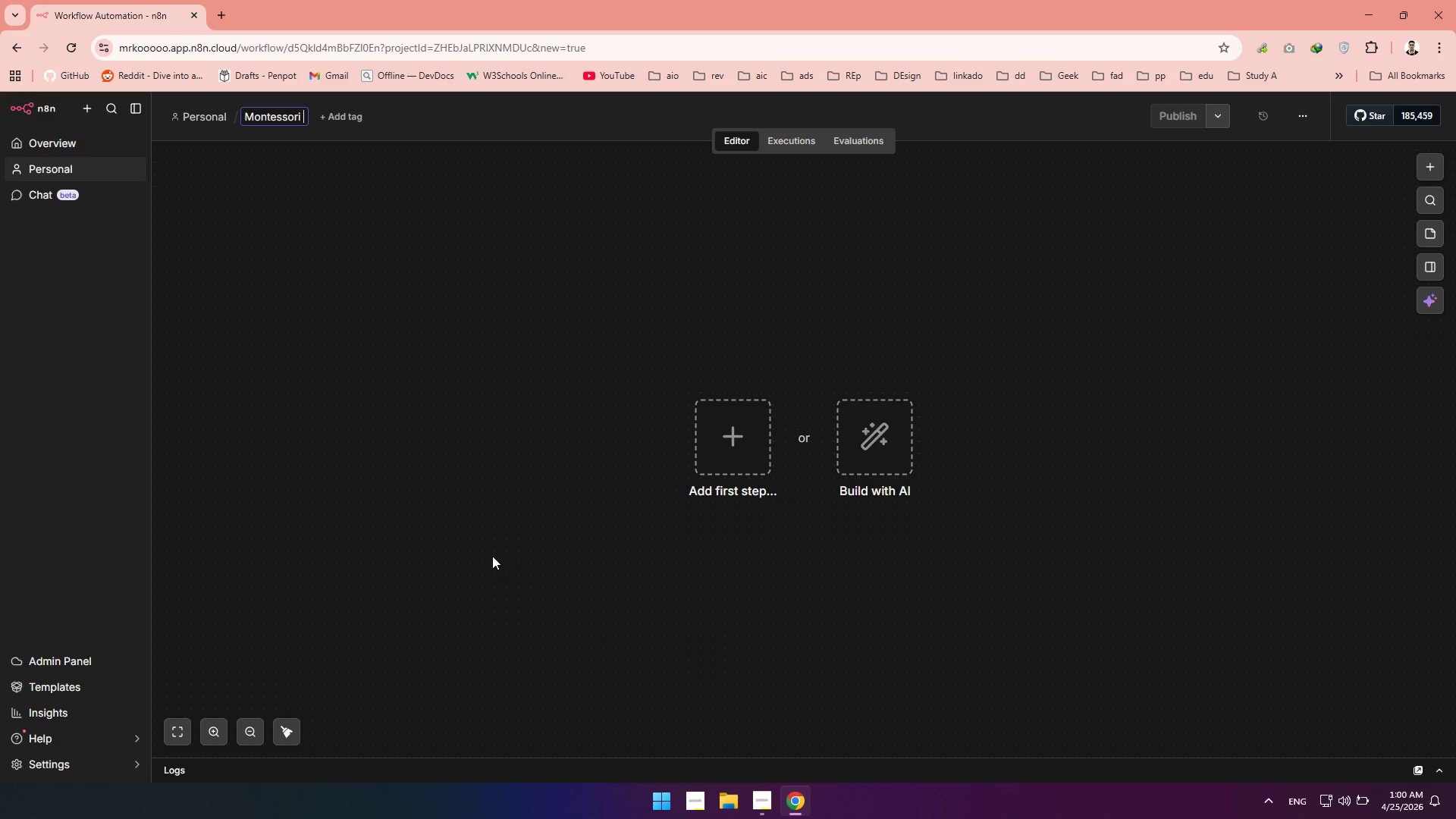 
type(Operations Hub )
 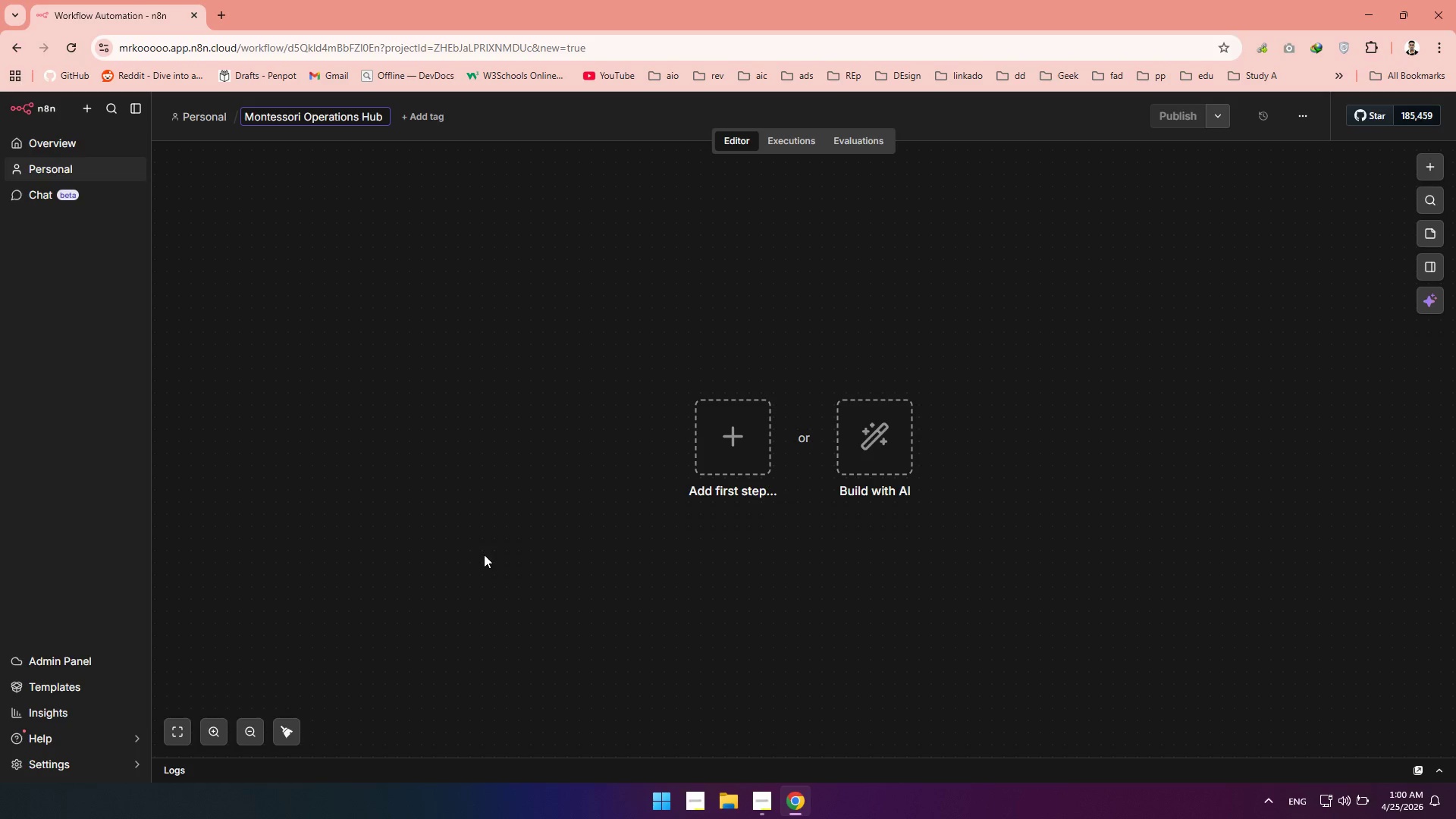 
scroll: coordinate [463, 726], scroll_direction: down, amount: 1.0
 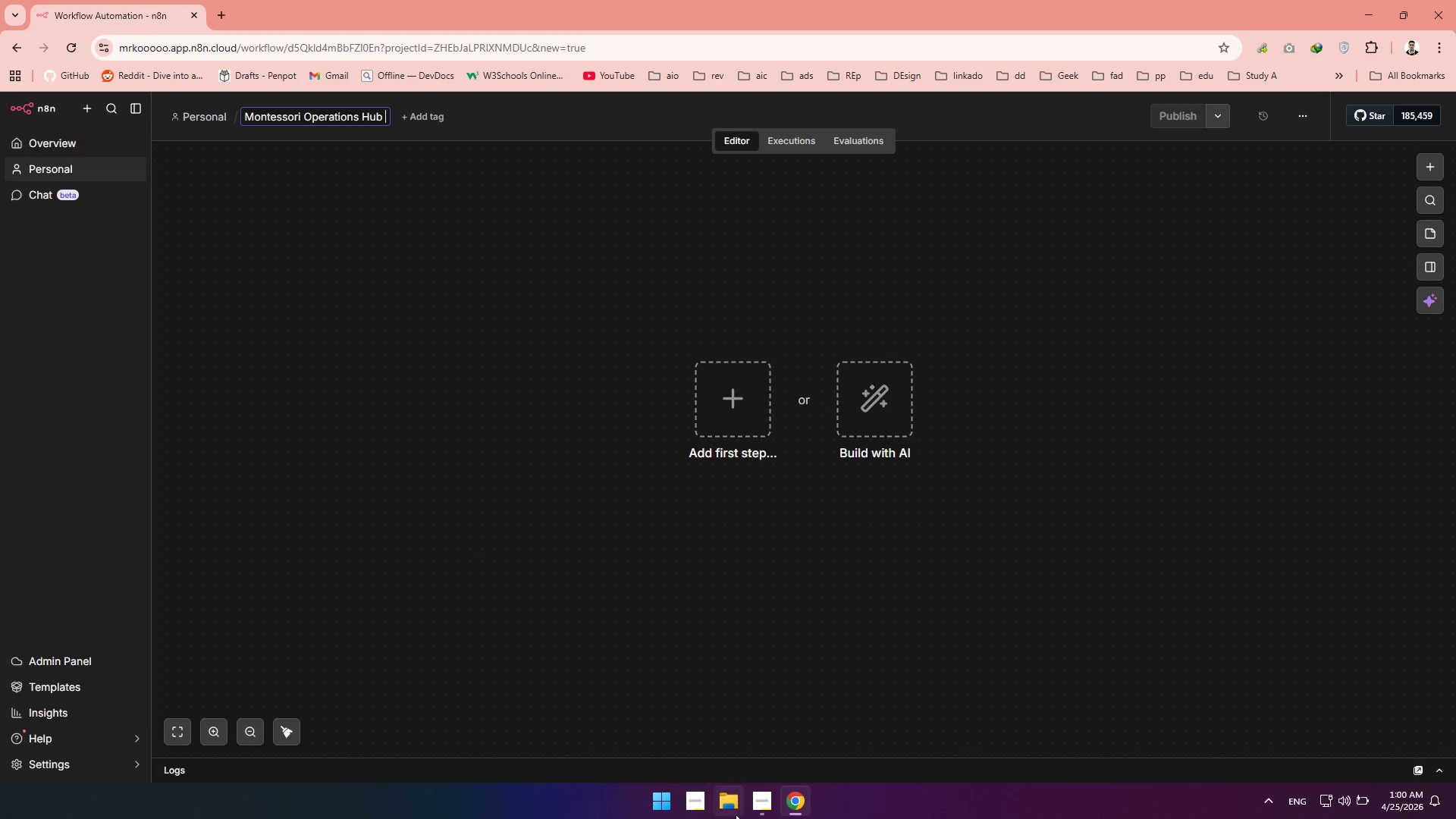 
left_click([736, 814])
 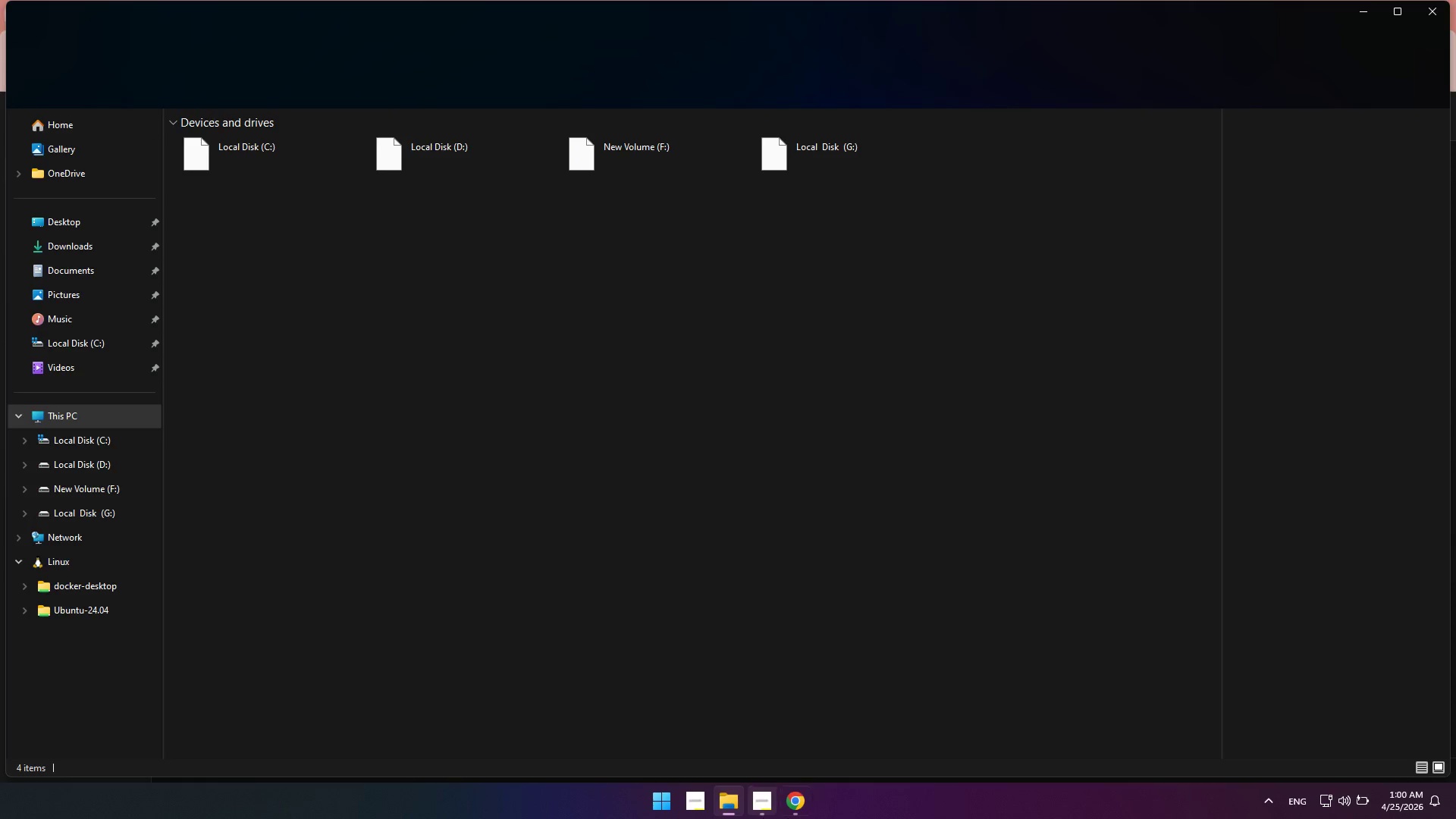 
left_click([770, 805])